 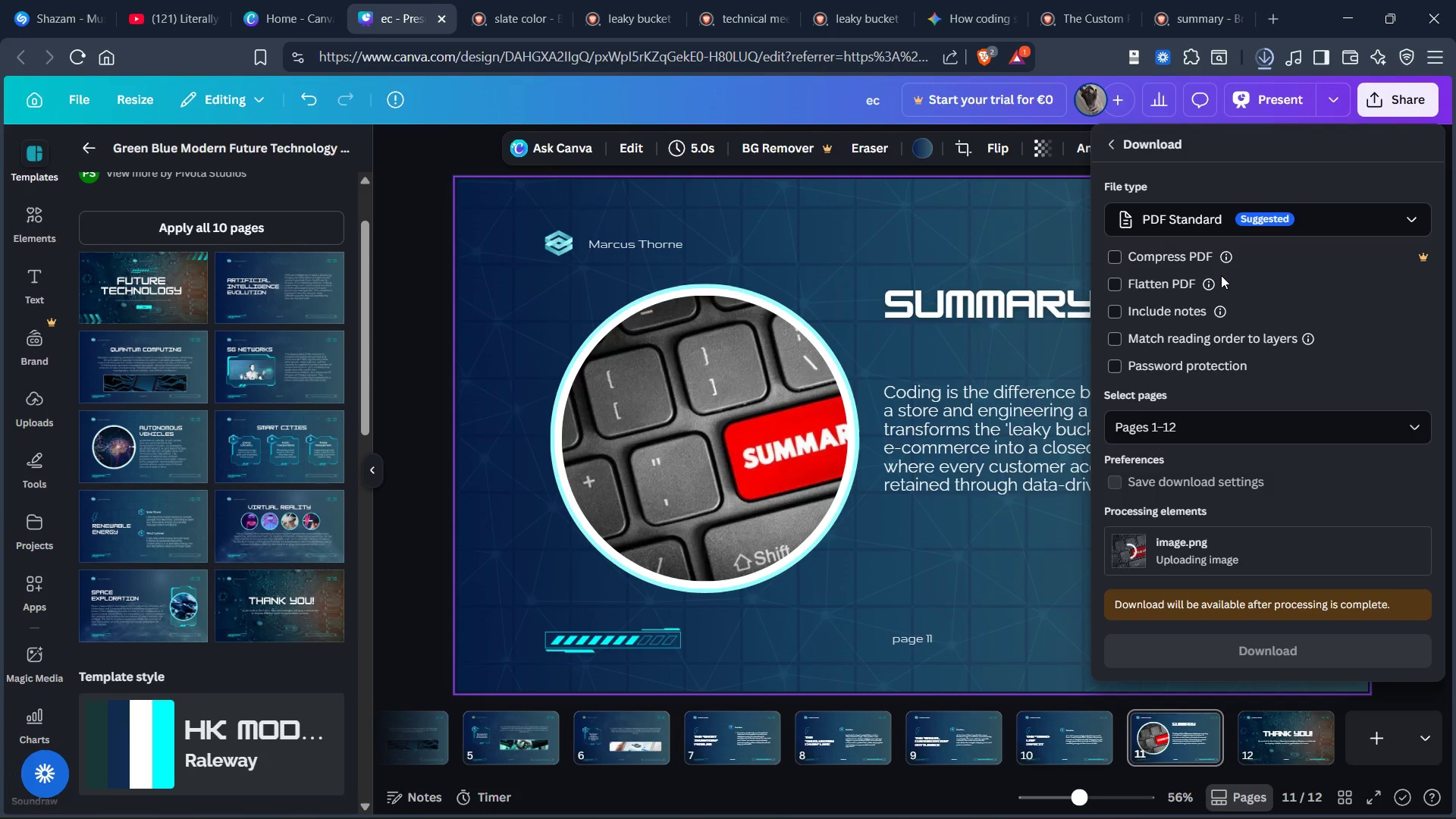 
left_click([715, 287])
 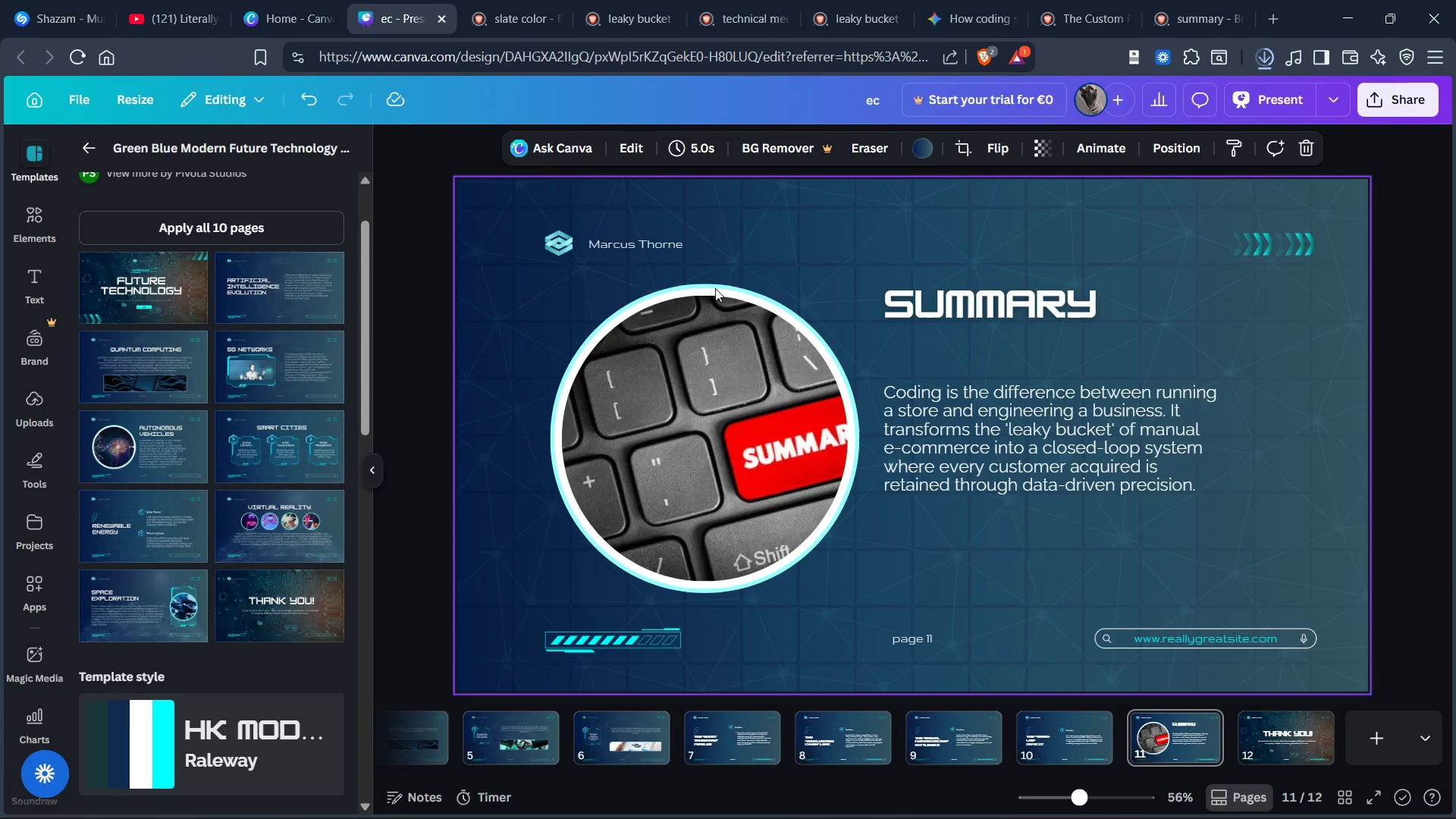 
left_click([715, 288])
 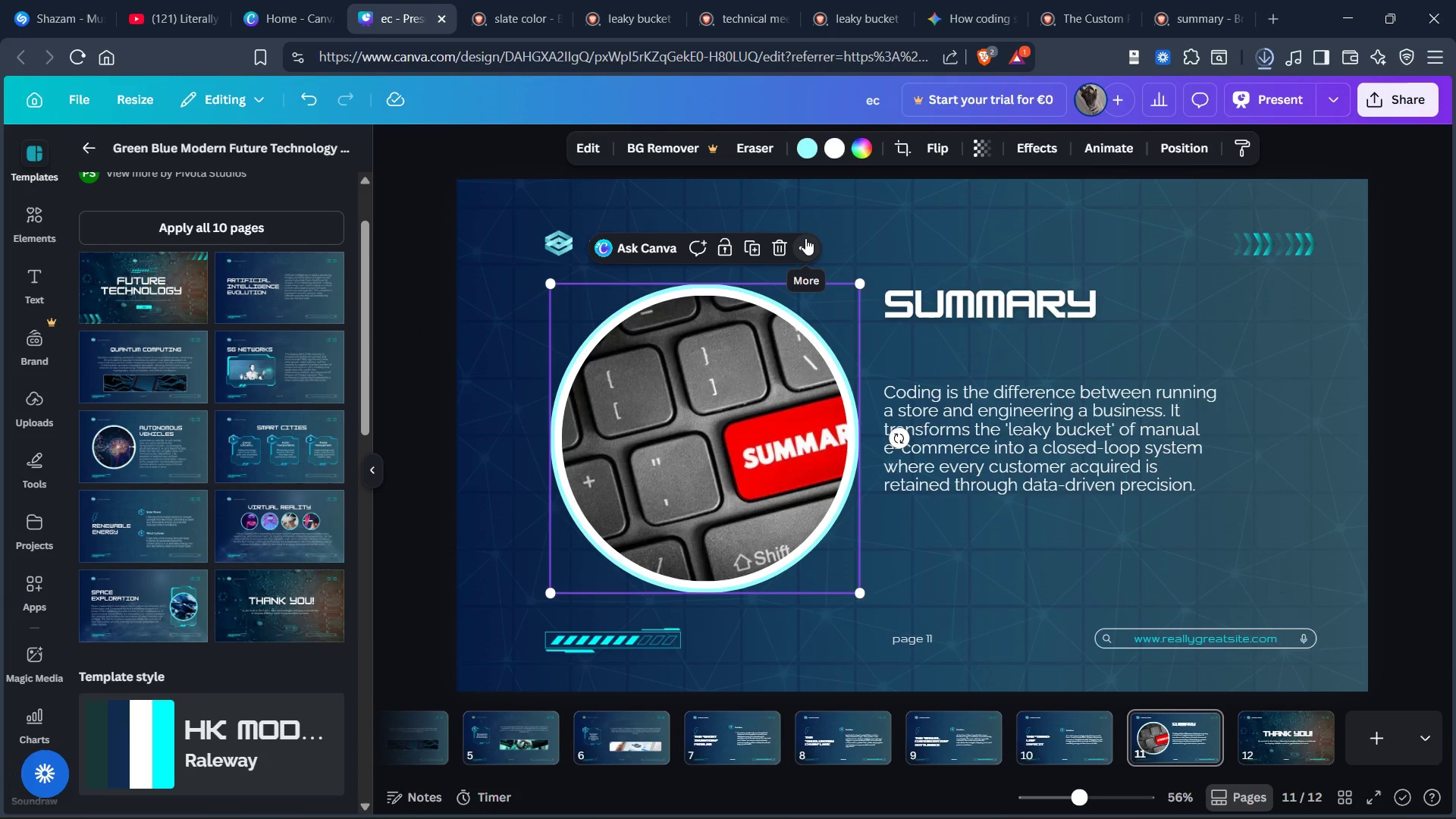 
left_click([805, 238])
 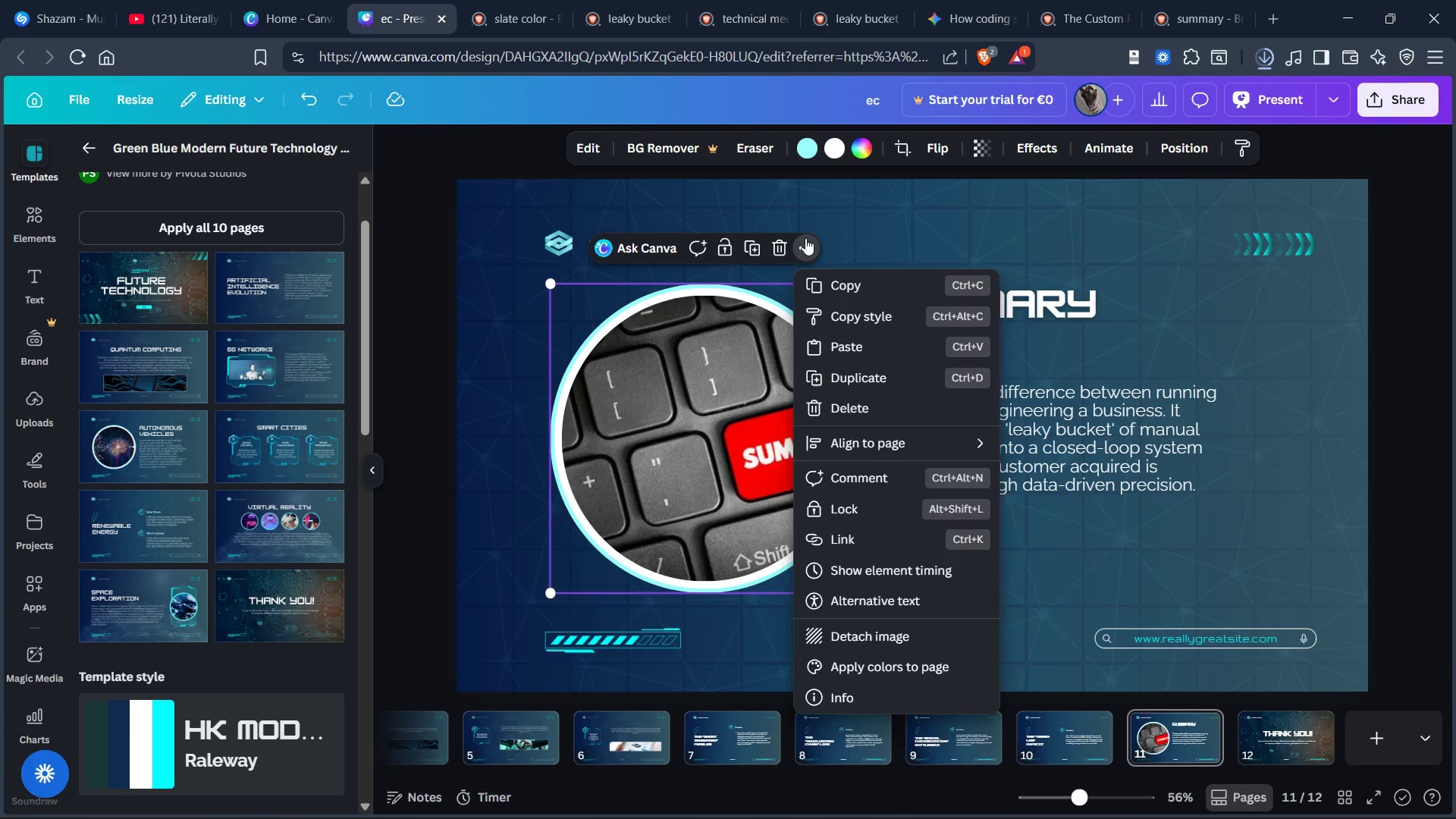 
wait(10.09)
 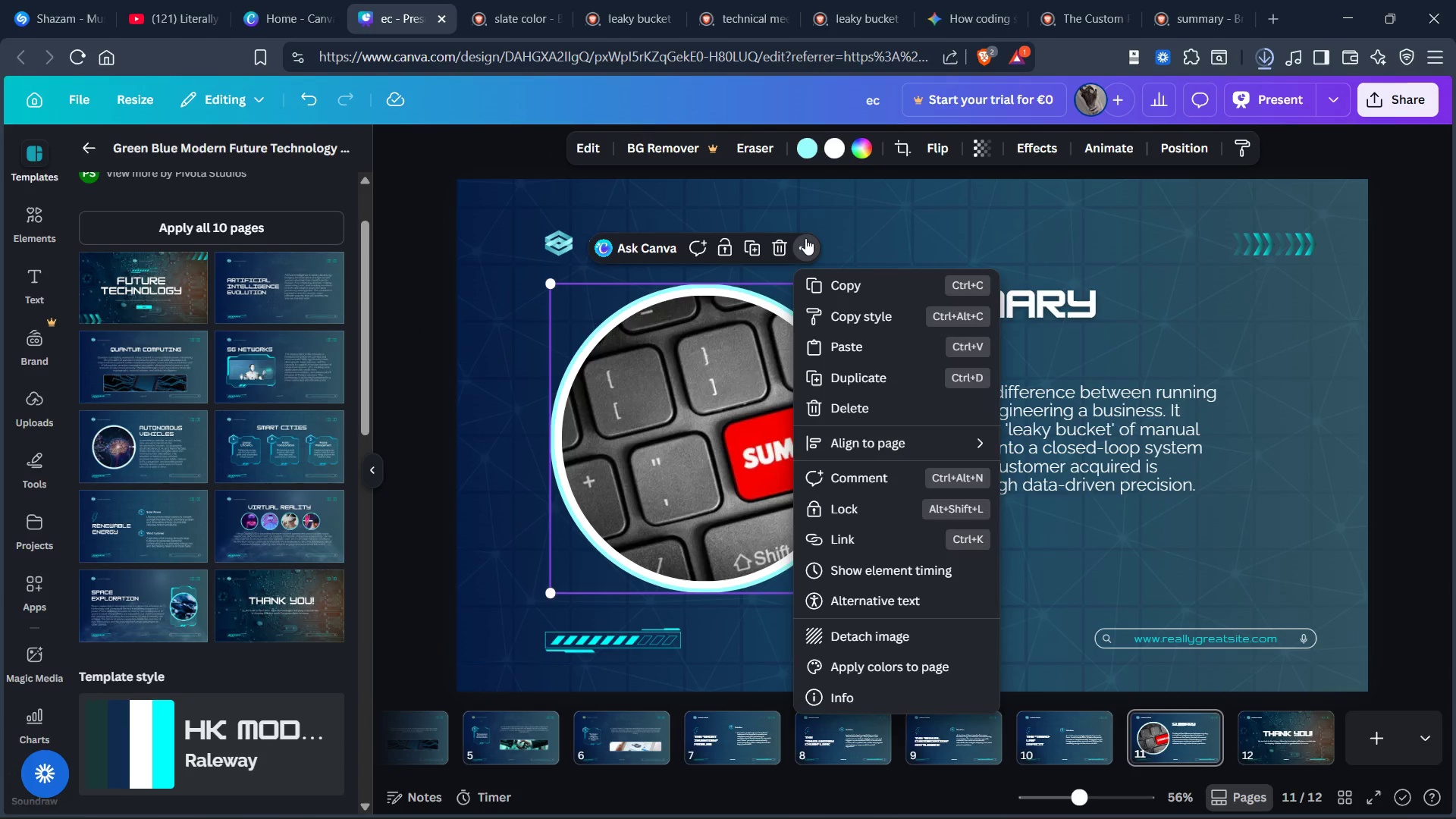 
scroll: coordinate [841, 508], scroll_direction: down, amount: 4.0
 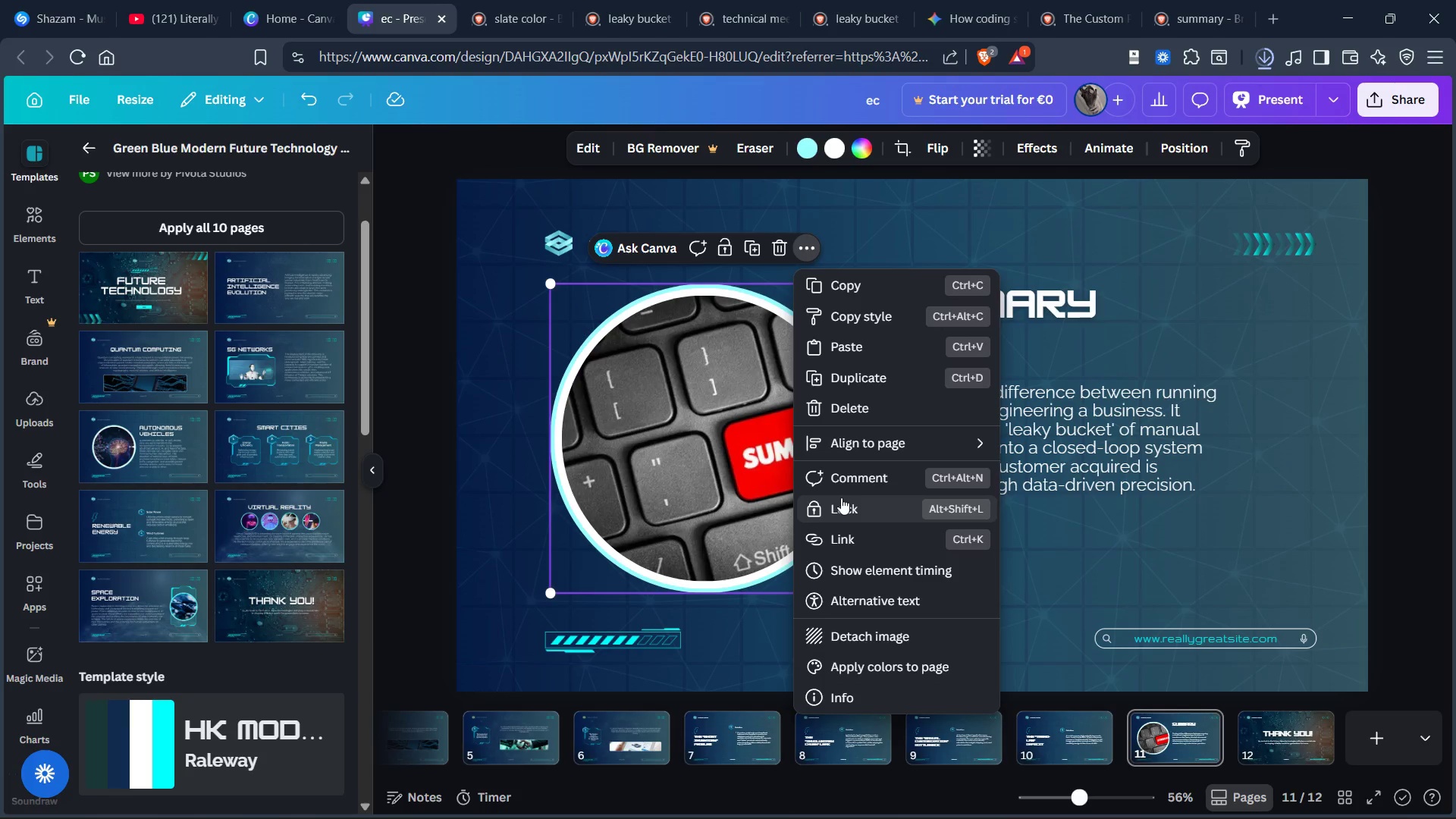 
scroll: coordinate [841, 494], scroll_direction: up, amount: 3.0
 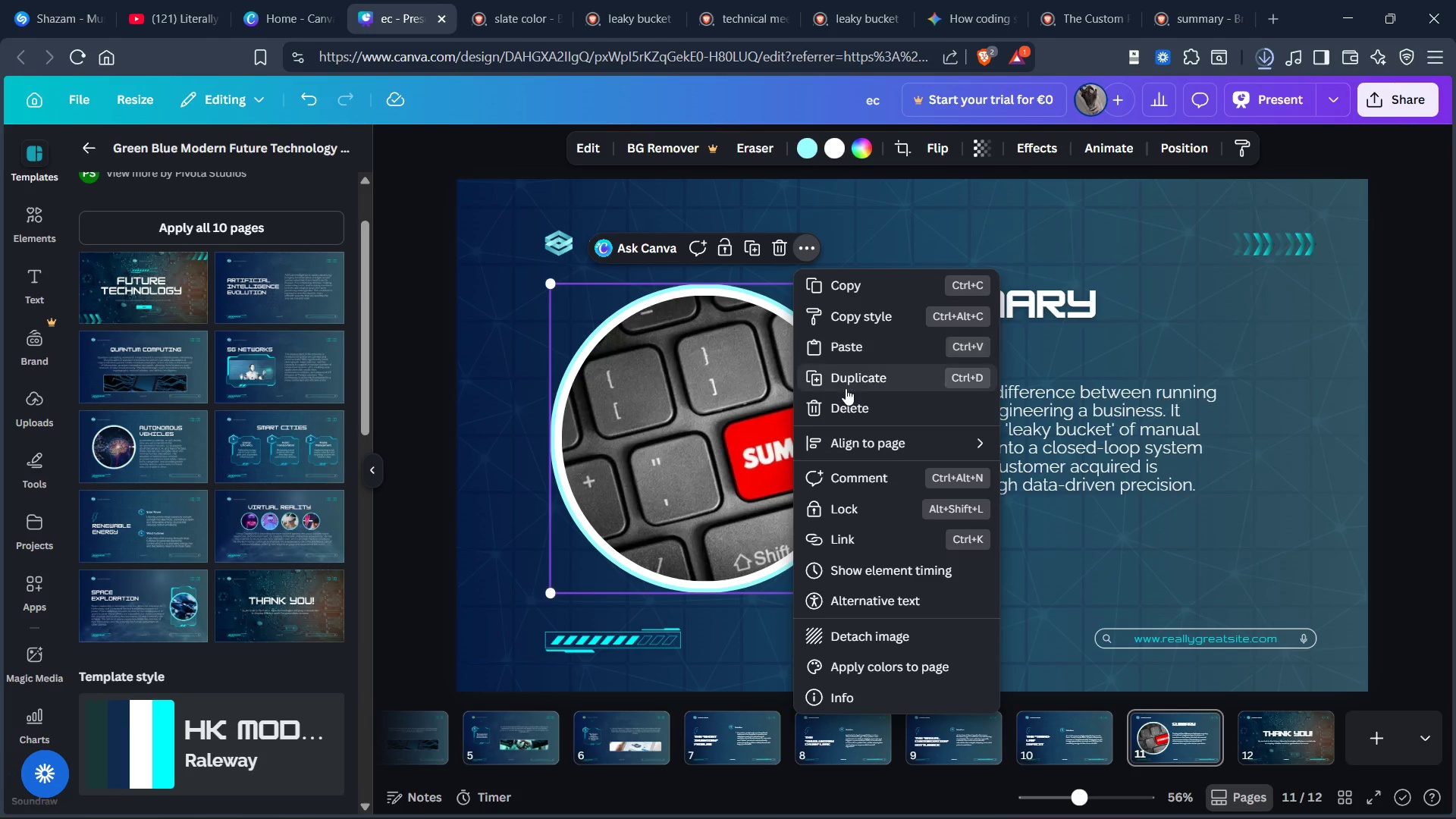 
scroll: coordinate [880, 633], scroll_direction: down, amount: 3.0
 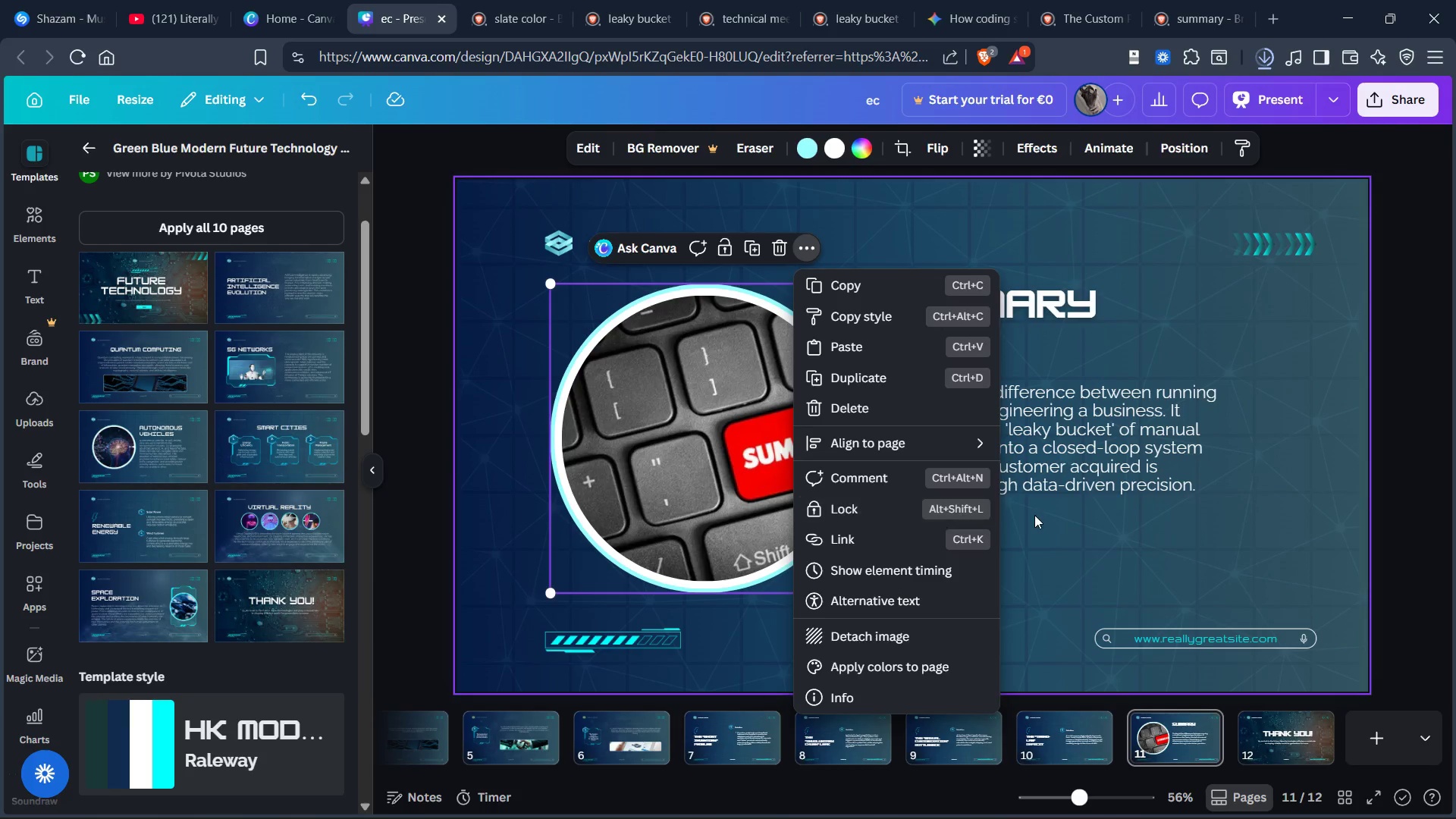 
left_click([1048, 541])
 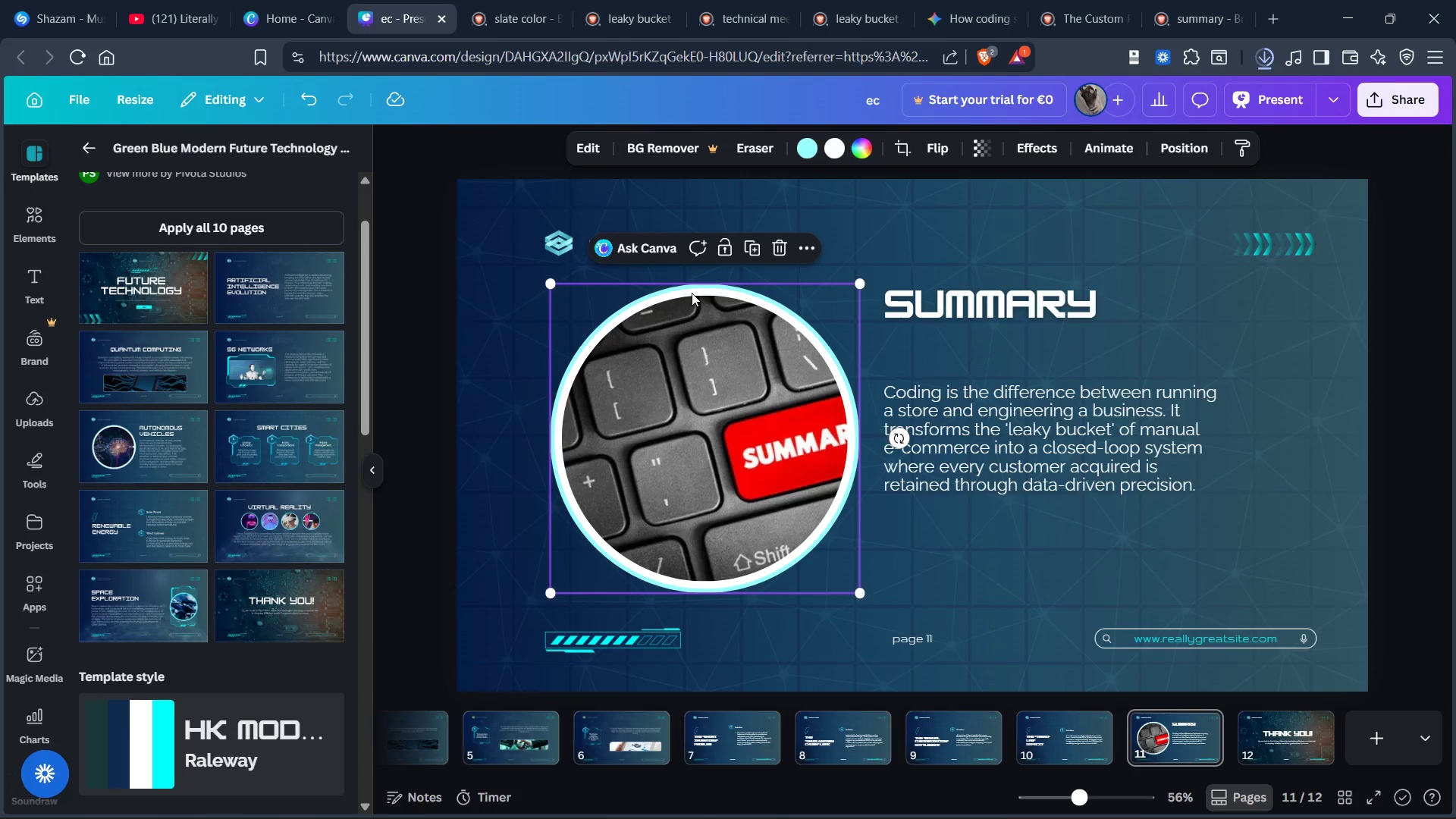 
left_click([692, 293])
 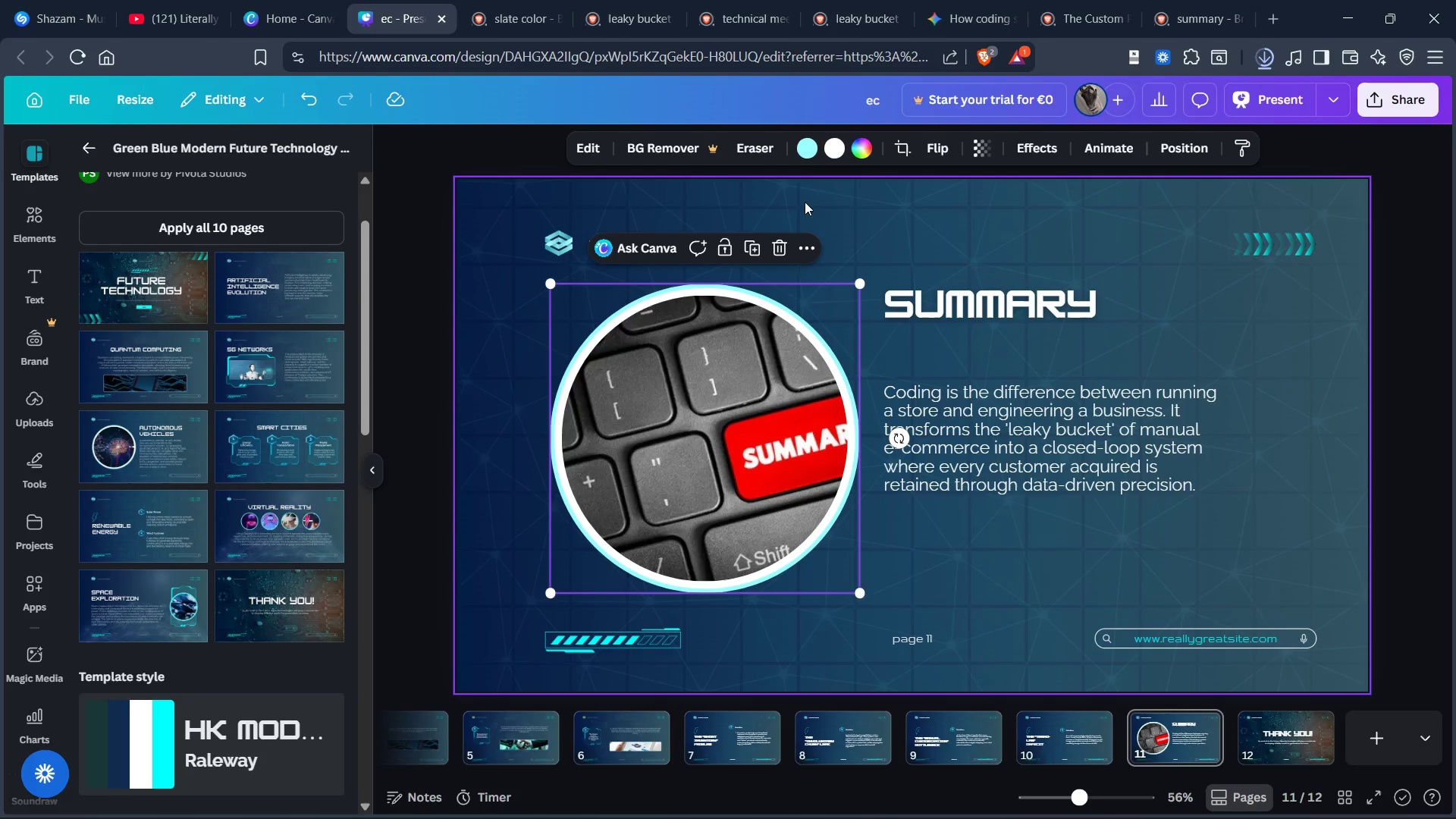 
wait(6.67)
 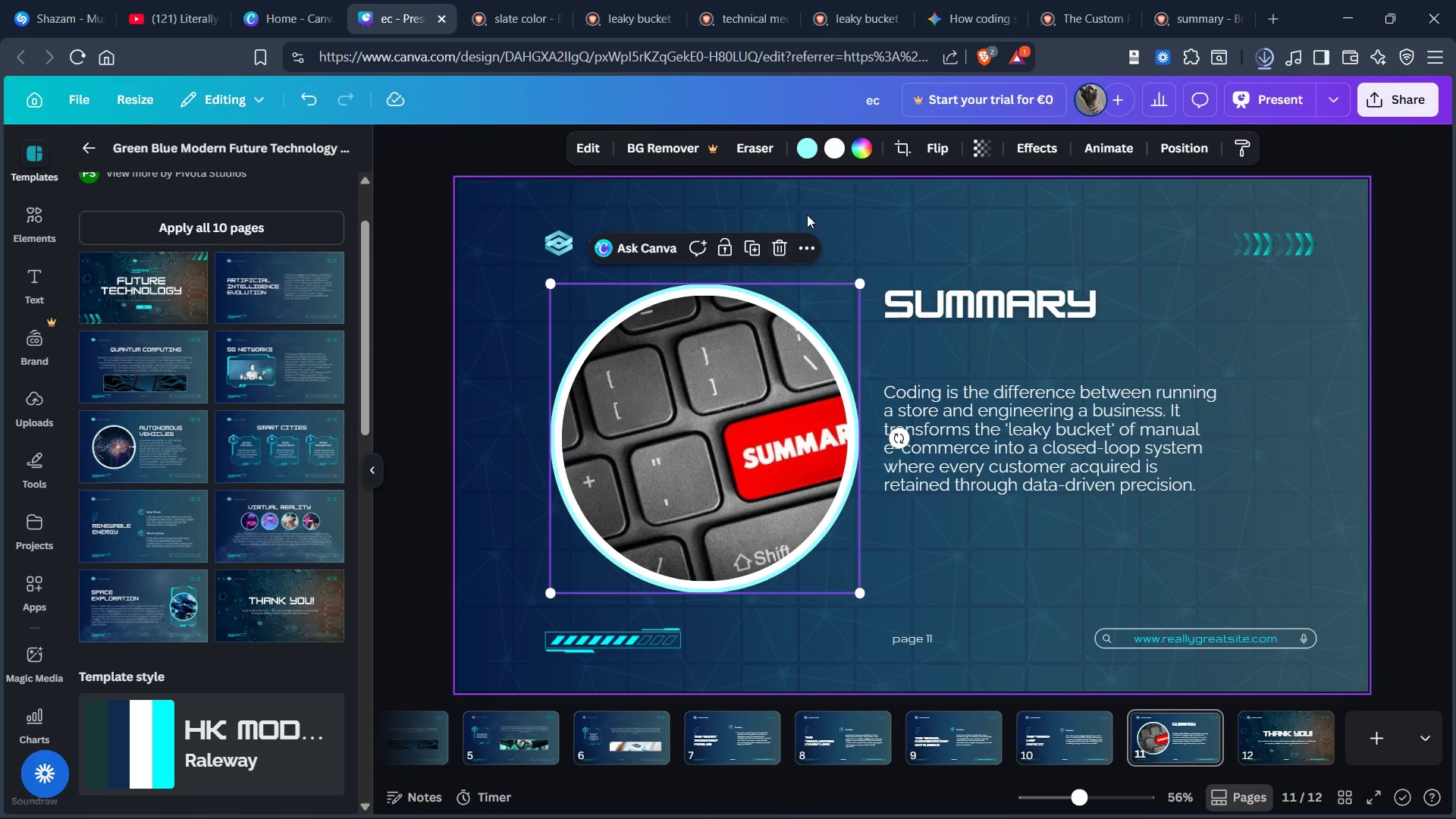 
left_click([805, 149])
 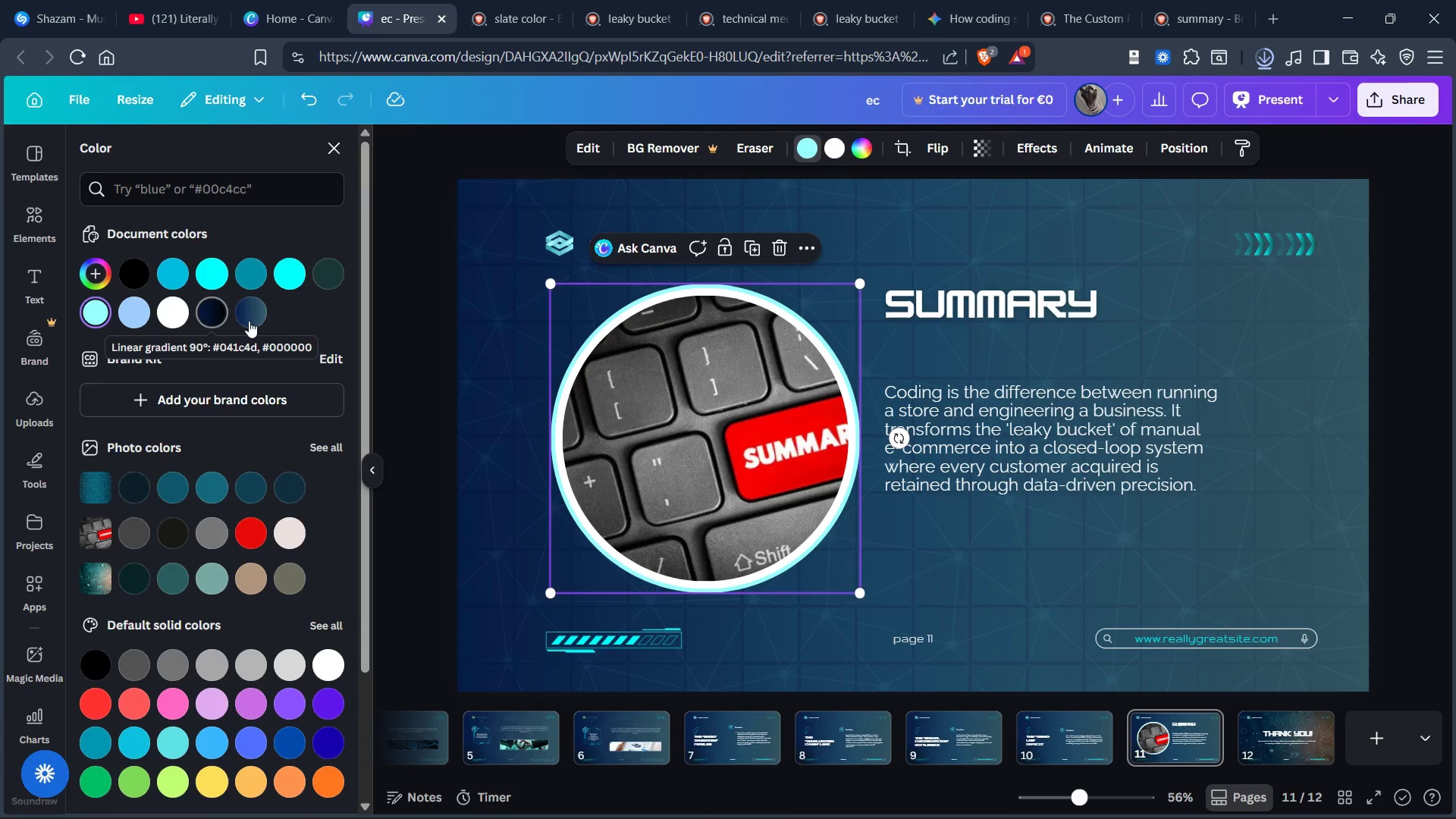 
left_click([248, 315])
 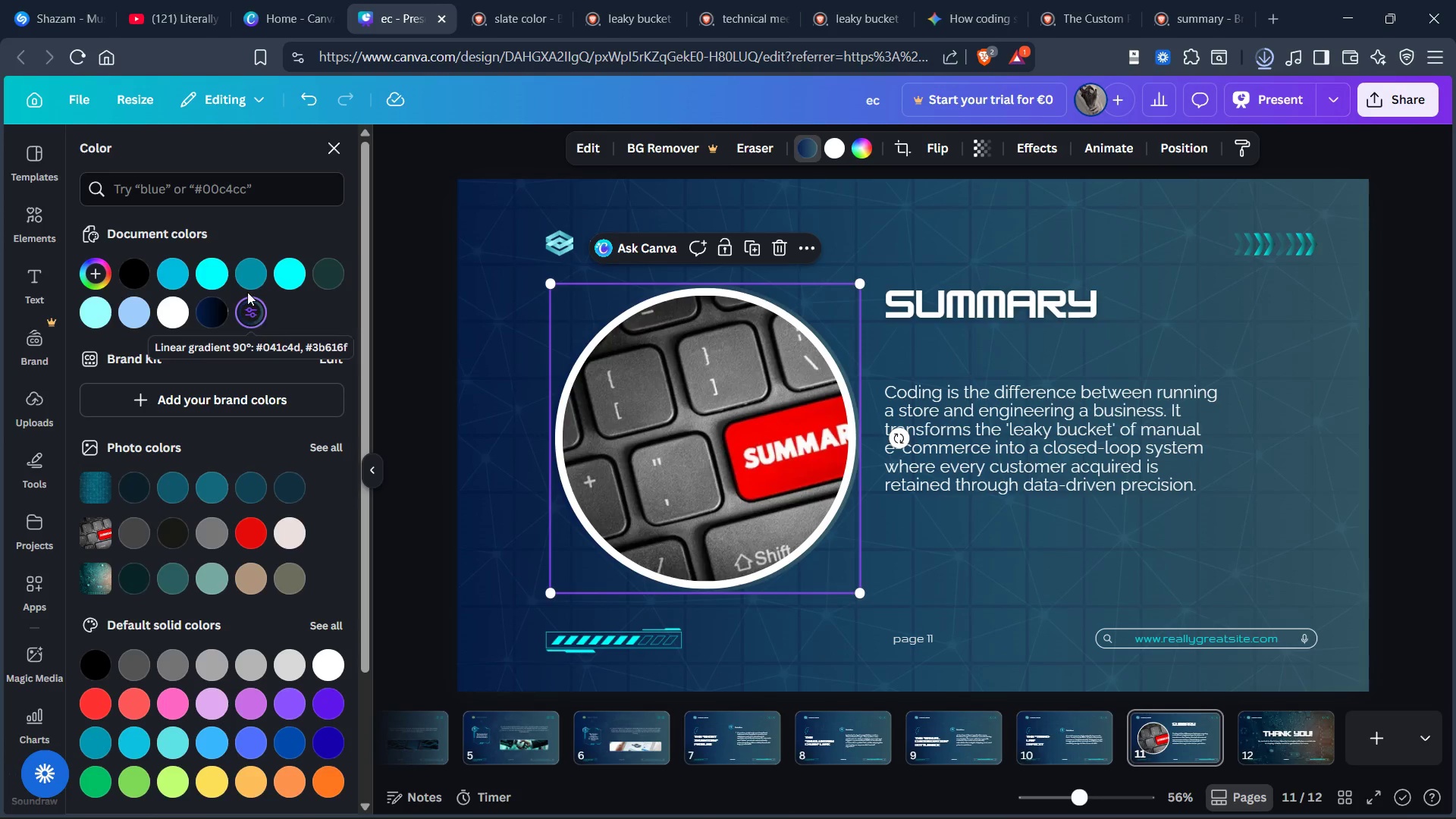 
mouse_move([262, 271])
 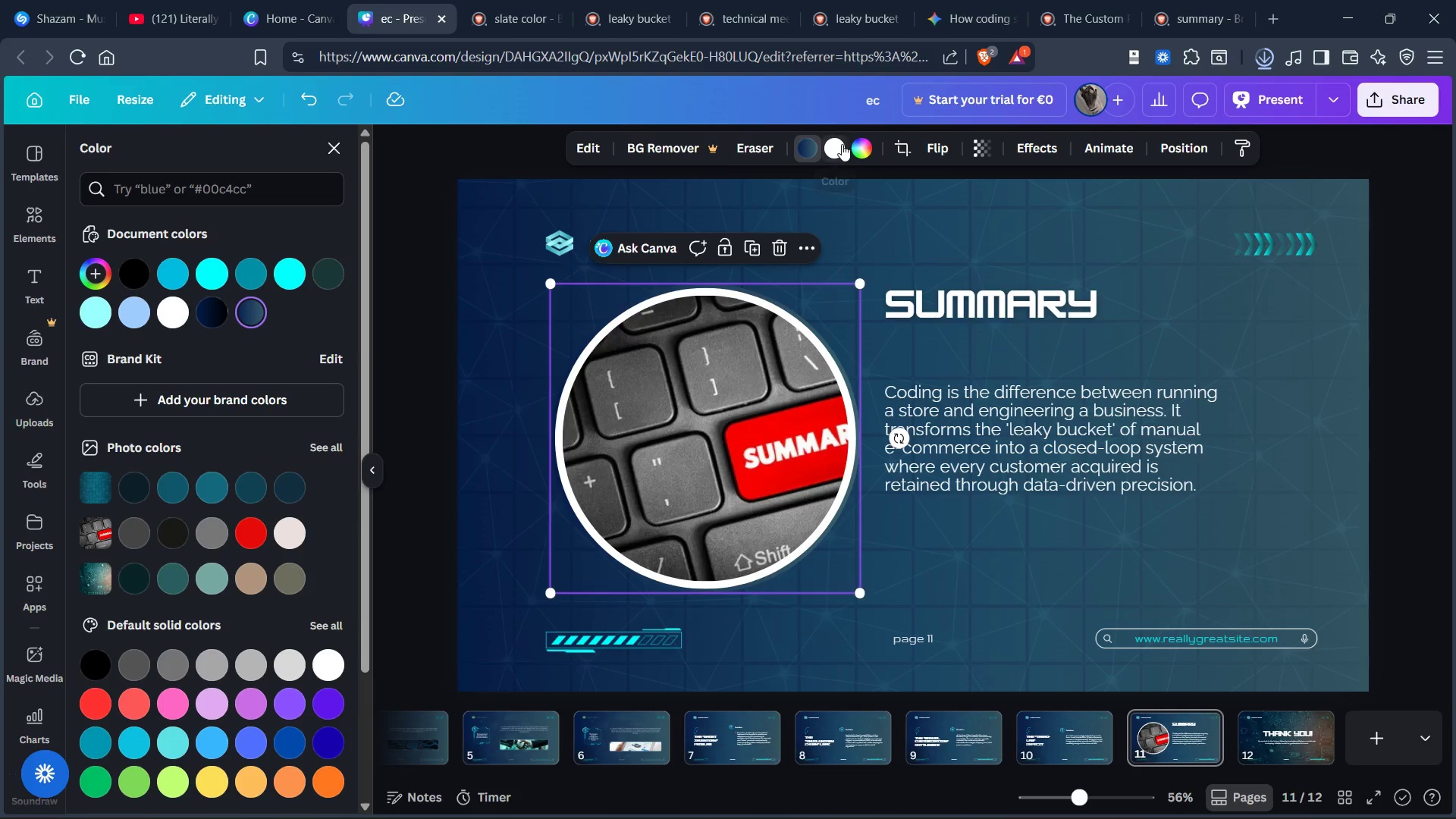 
left_click([842, 144])
 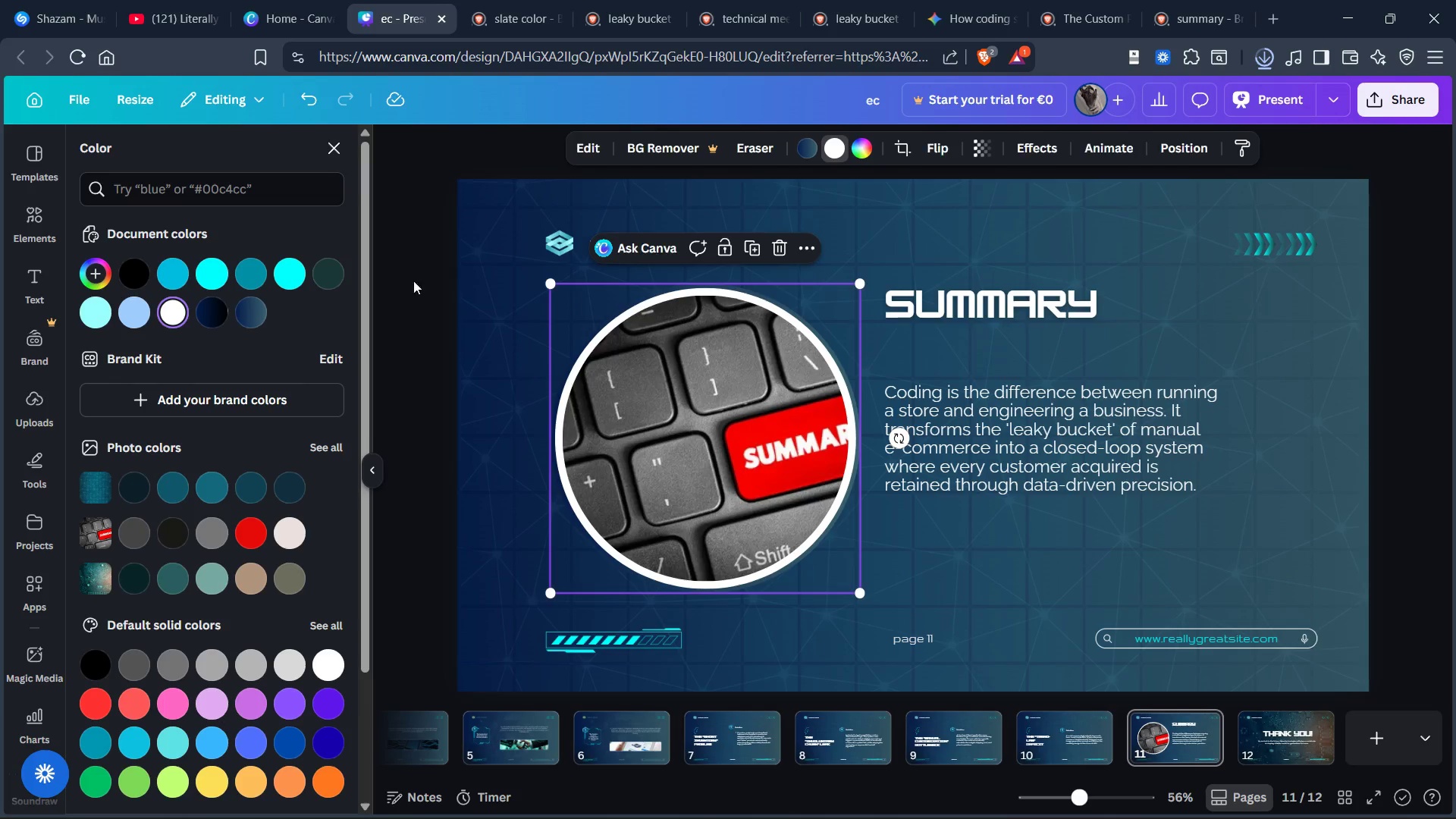 
mouse_move([212, 269])
 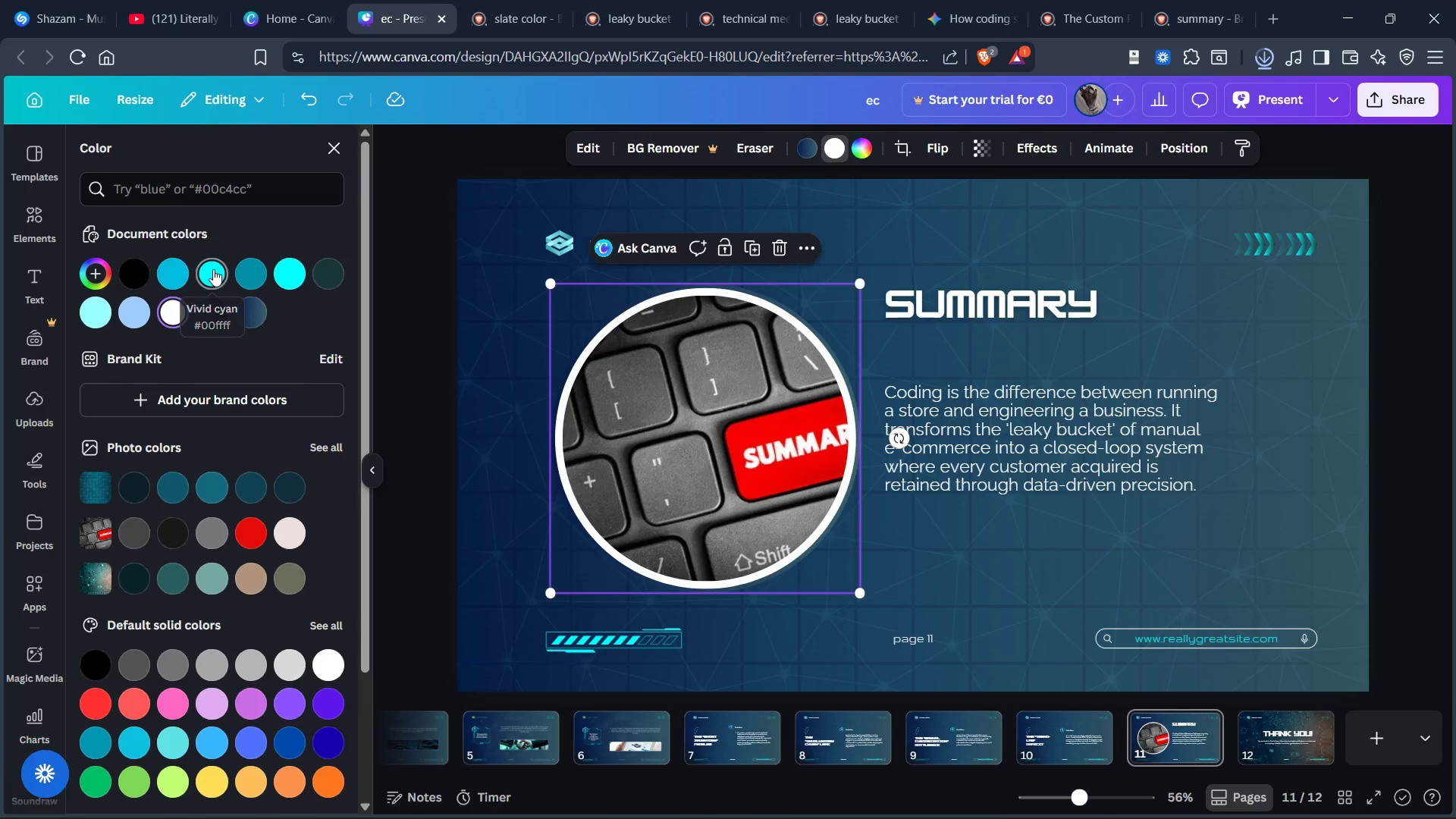 
left_click([213, 269])
 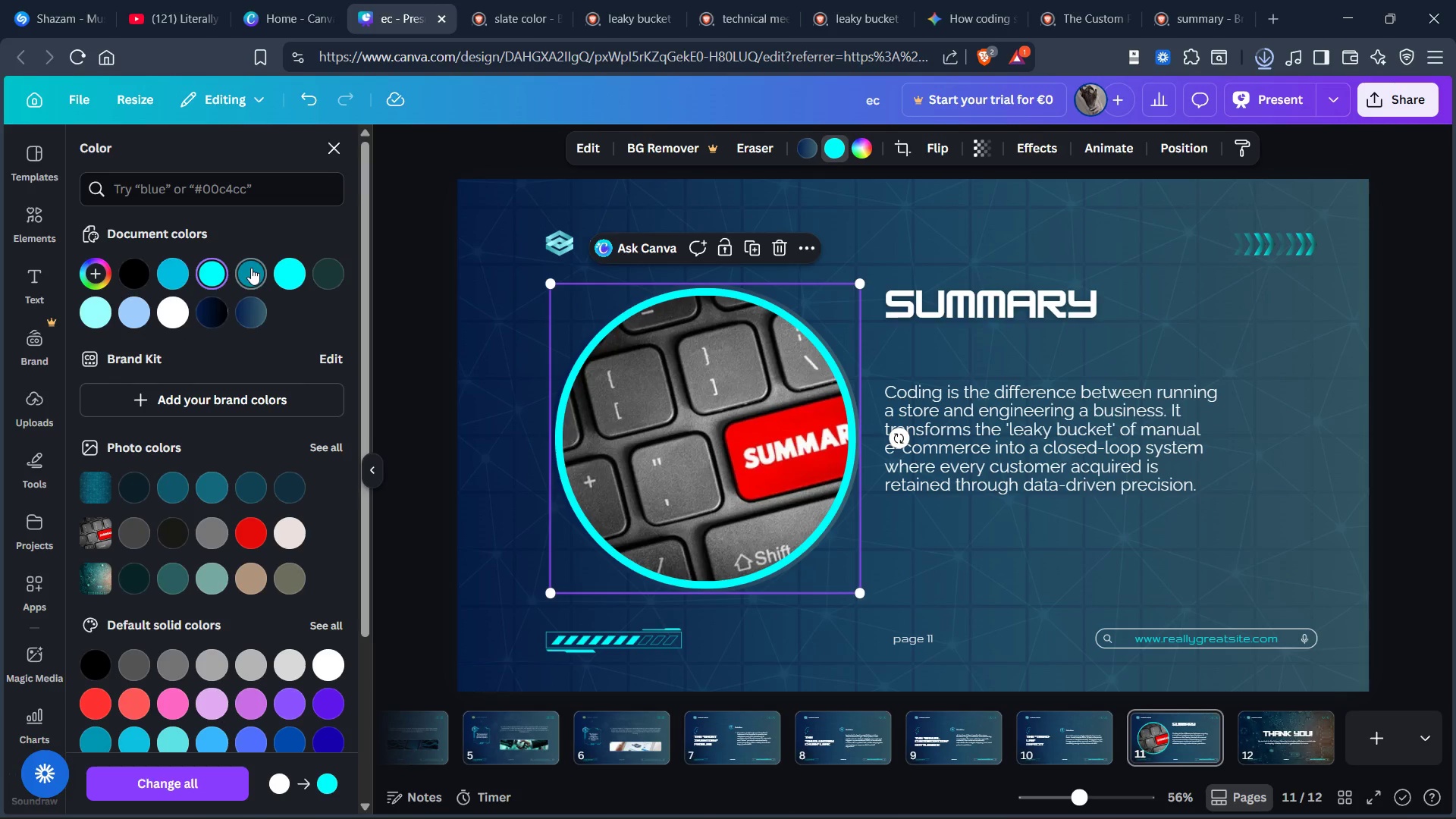 
left_click([253, 268])
 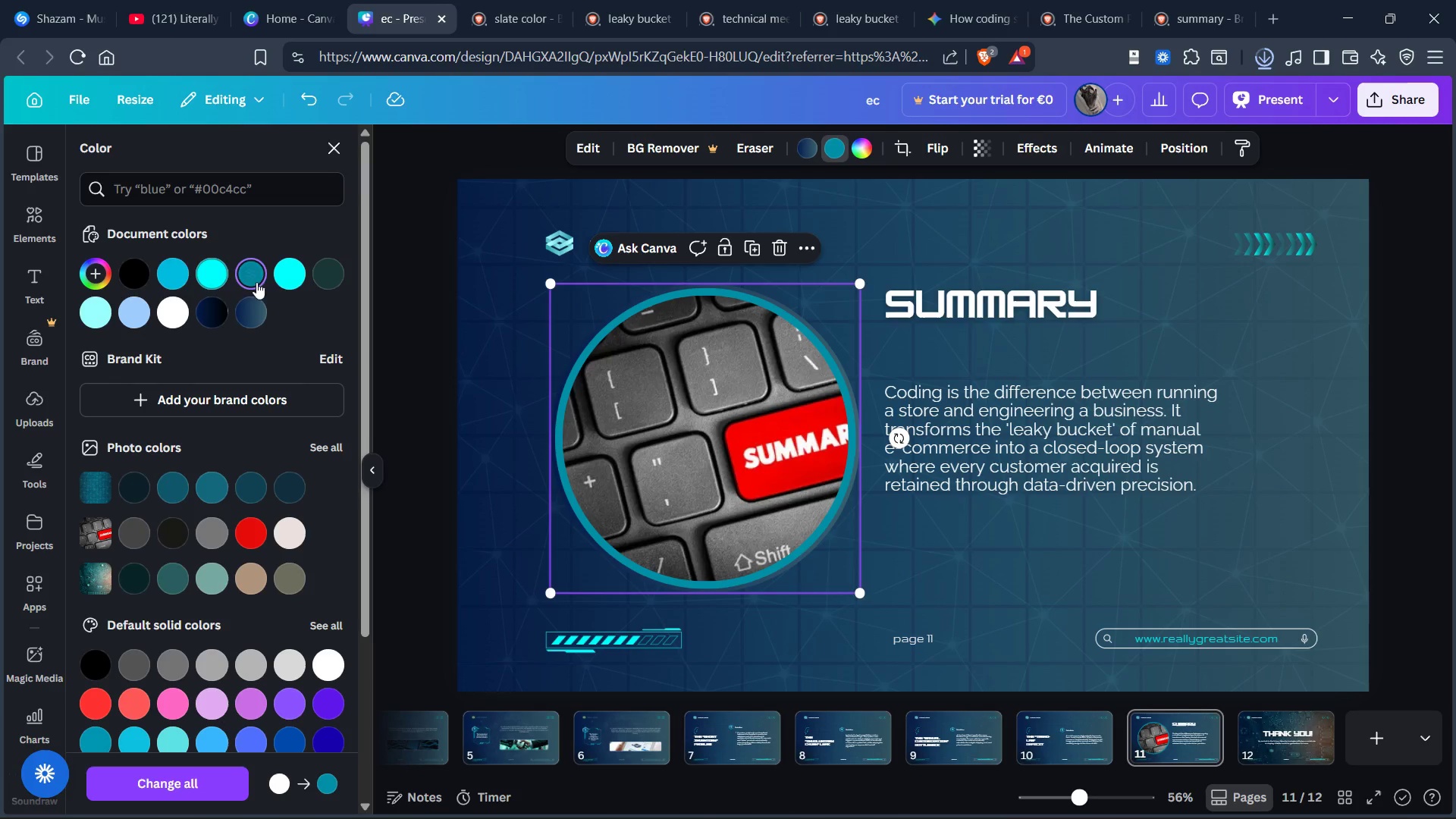 
left_click([323, 265])
 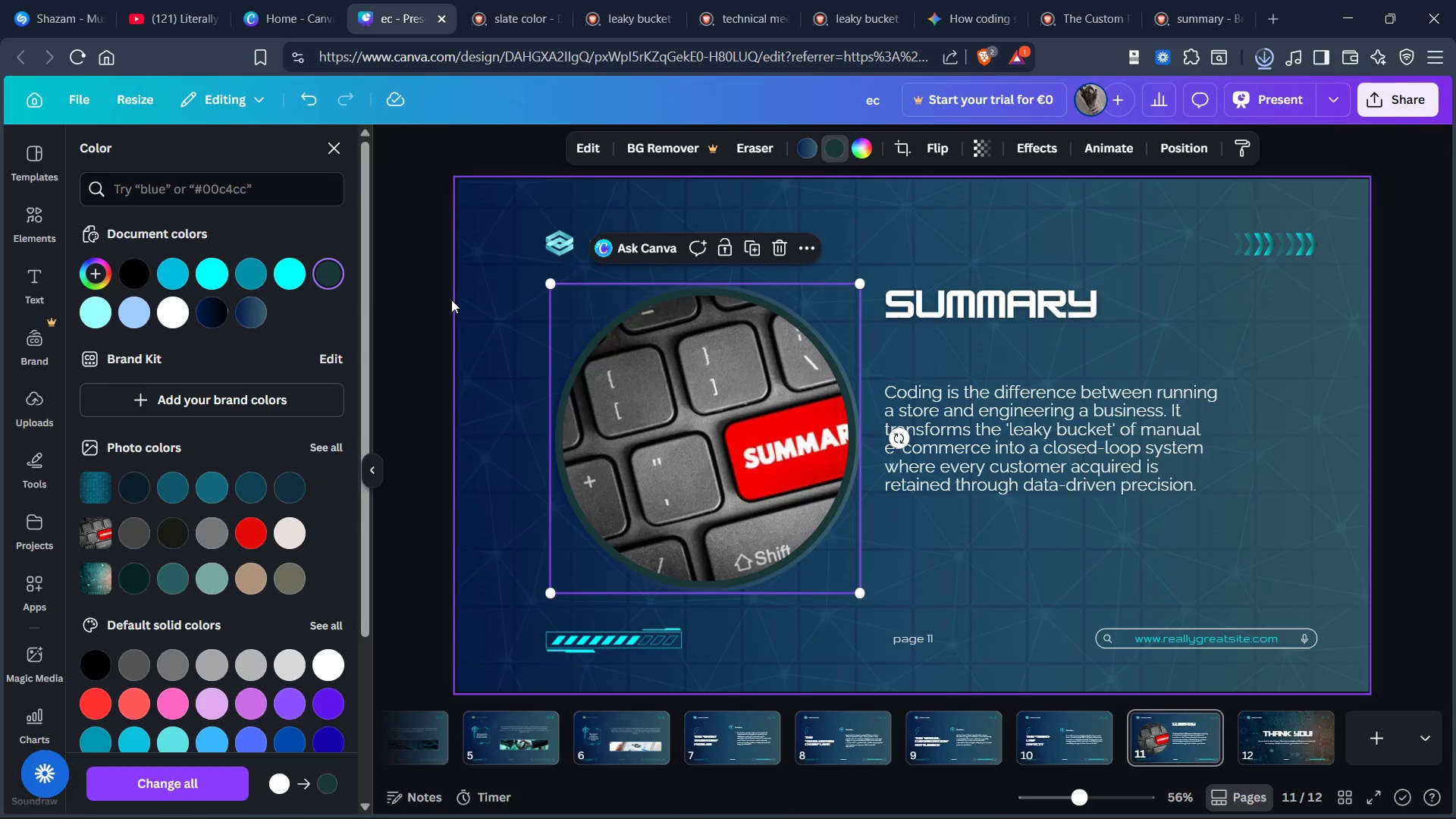 
left_click([421, 303])
 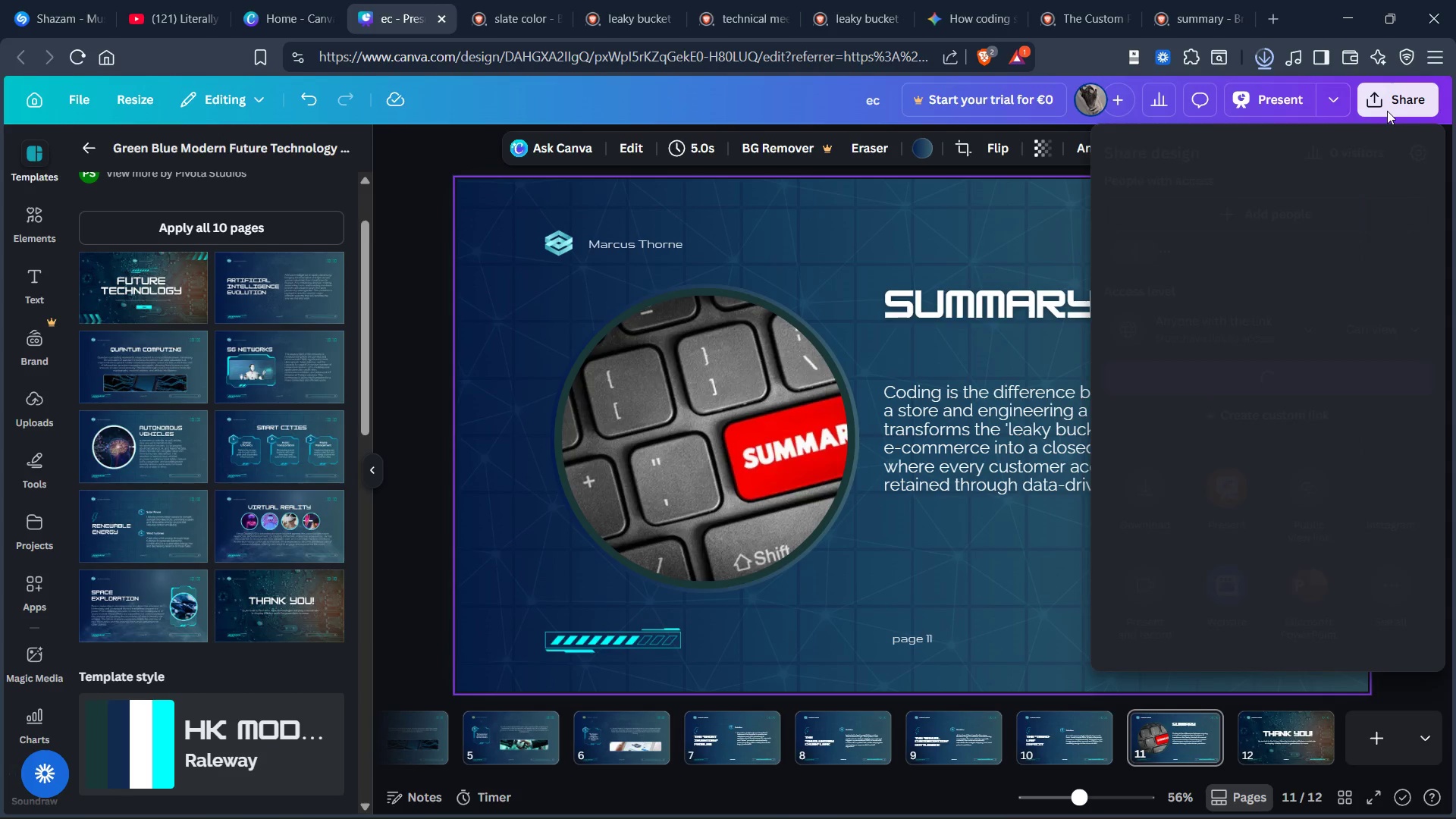 
wait(6.95)
 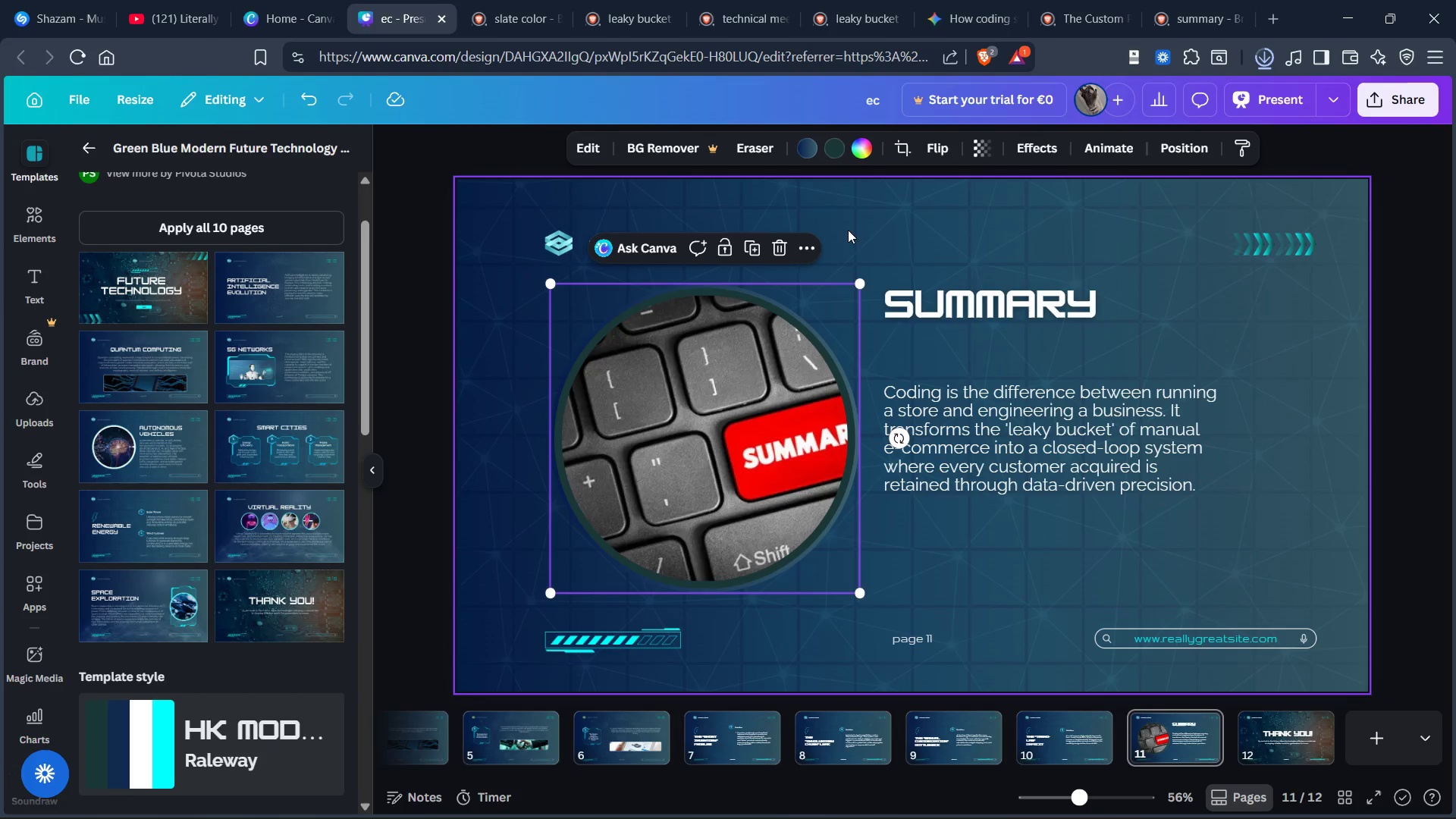 
left_click([1139, 481])
 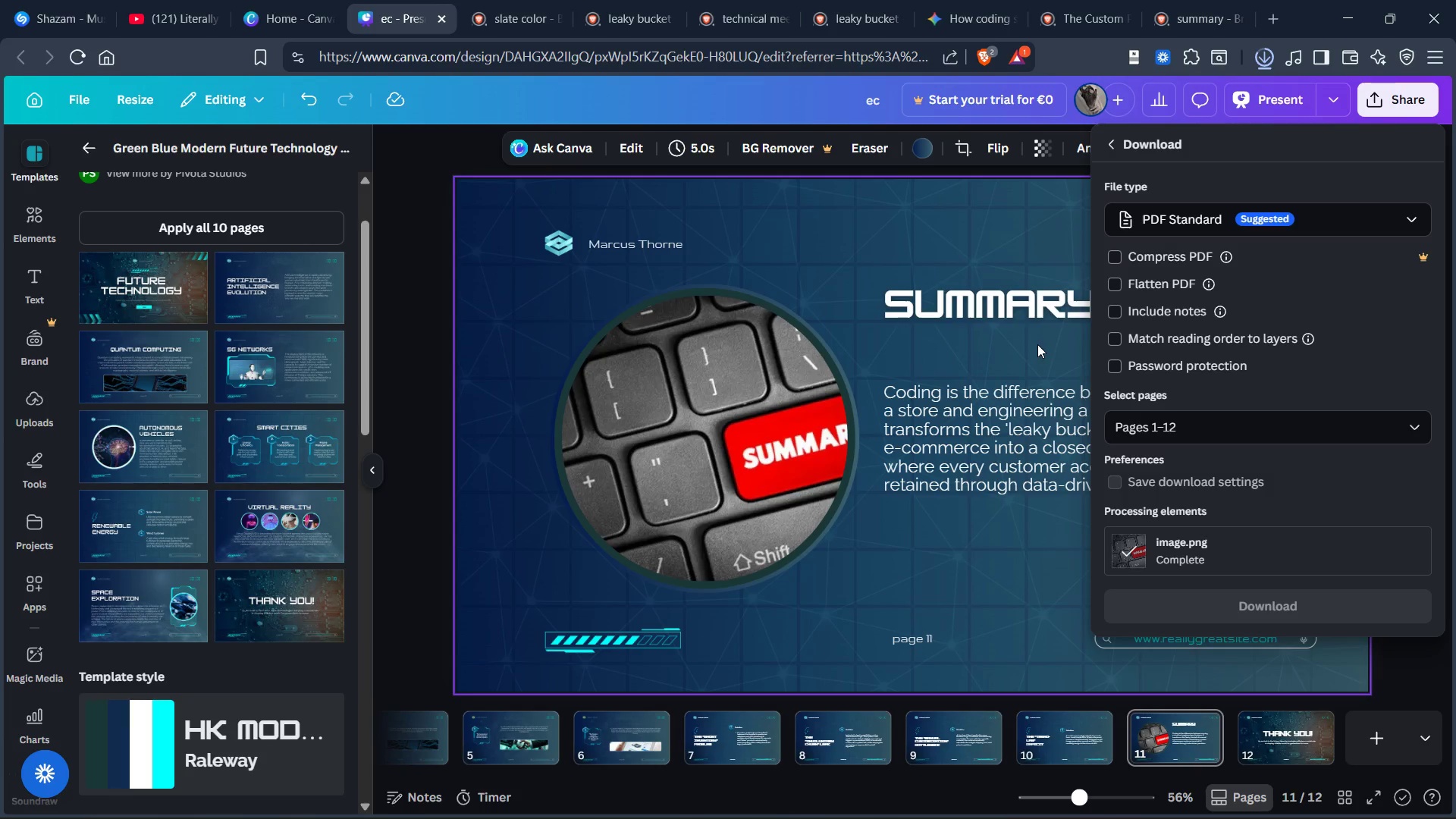 
wait(6.98)
 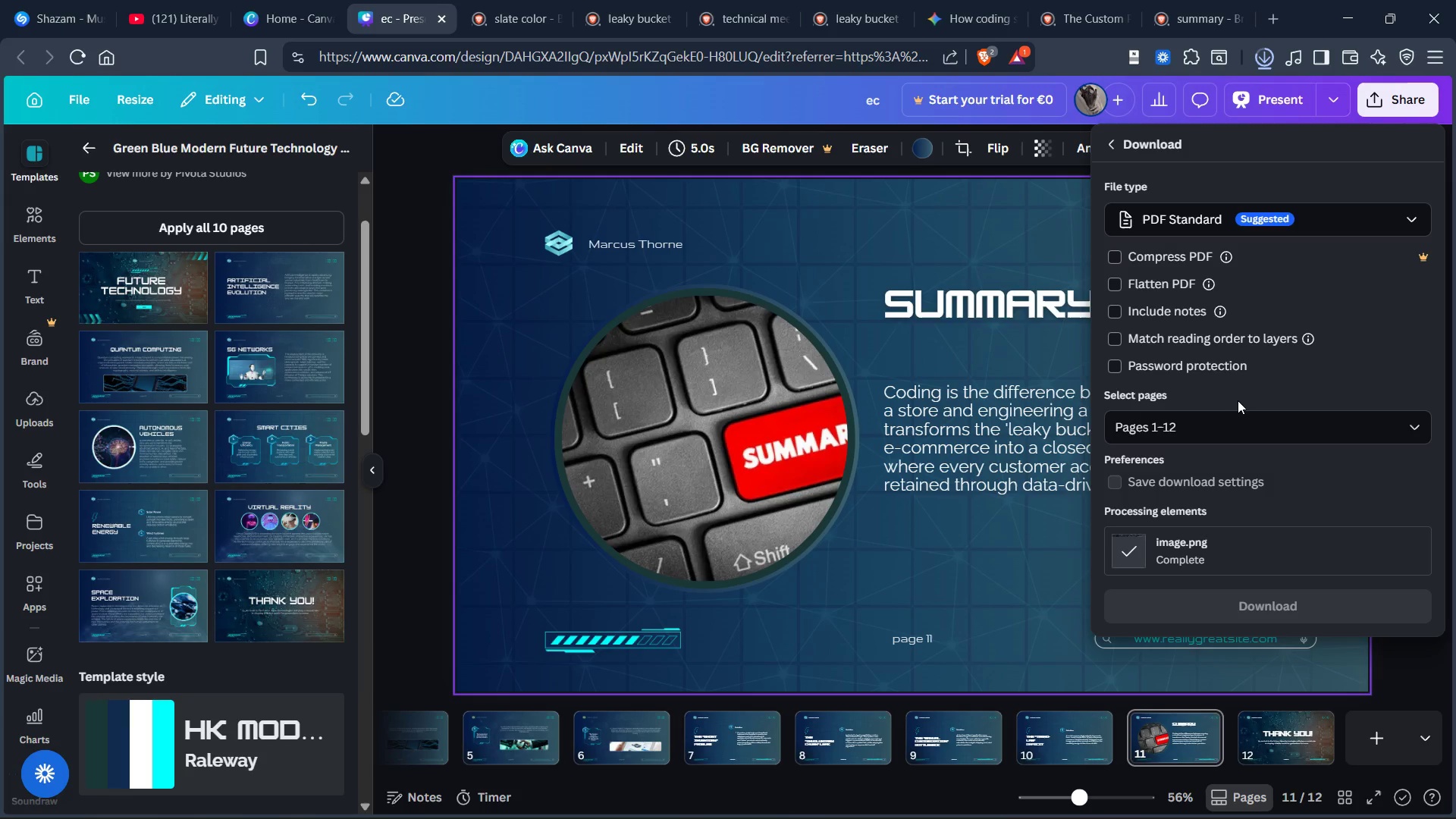 
left_click([1283, 607])
 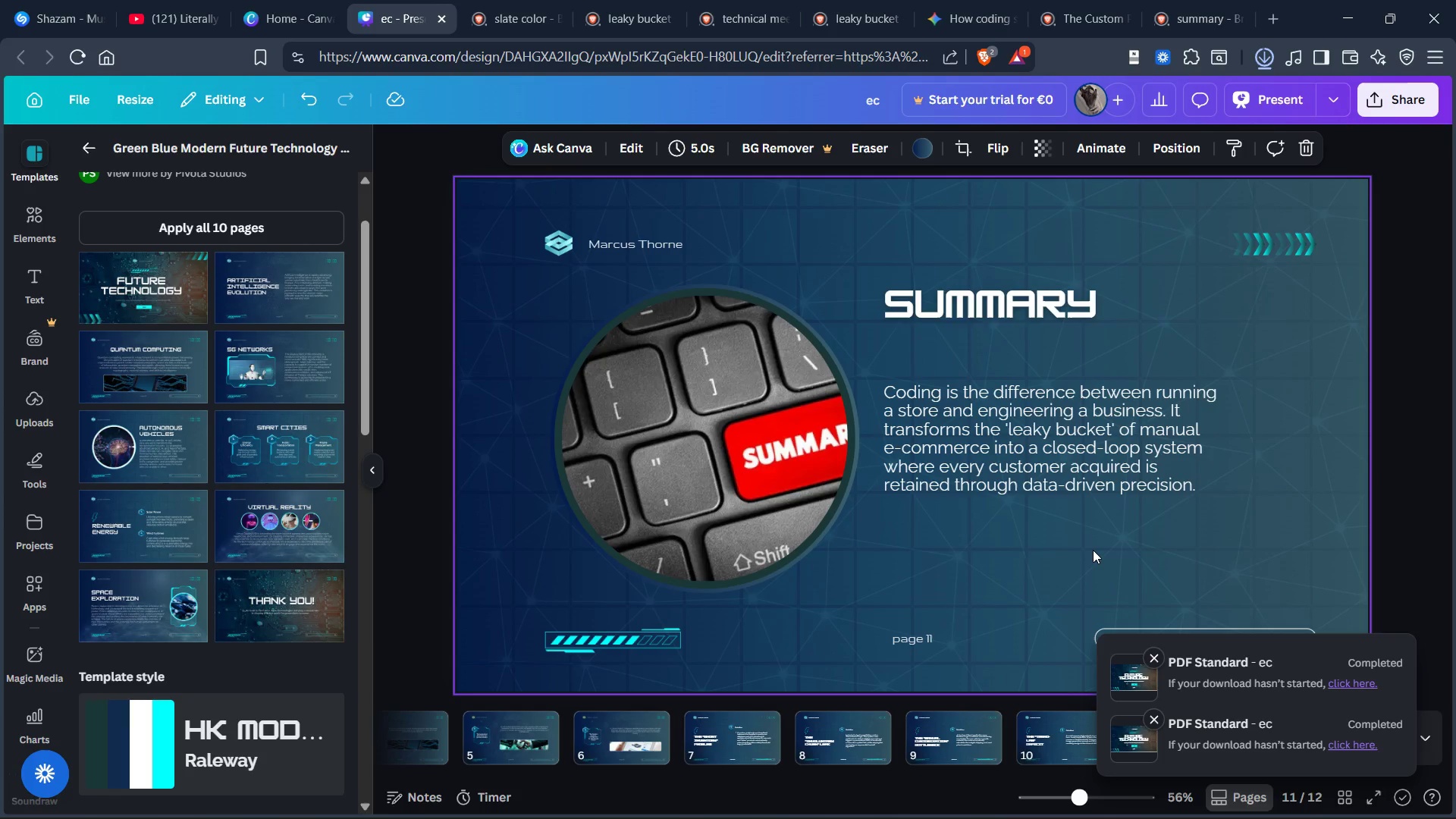 